 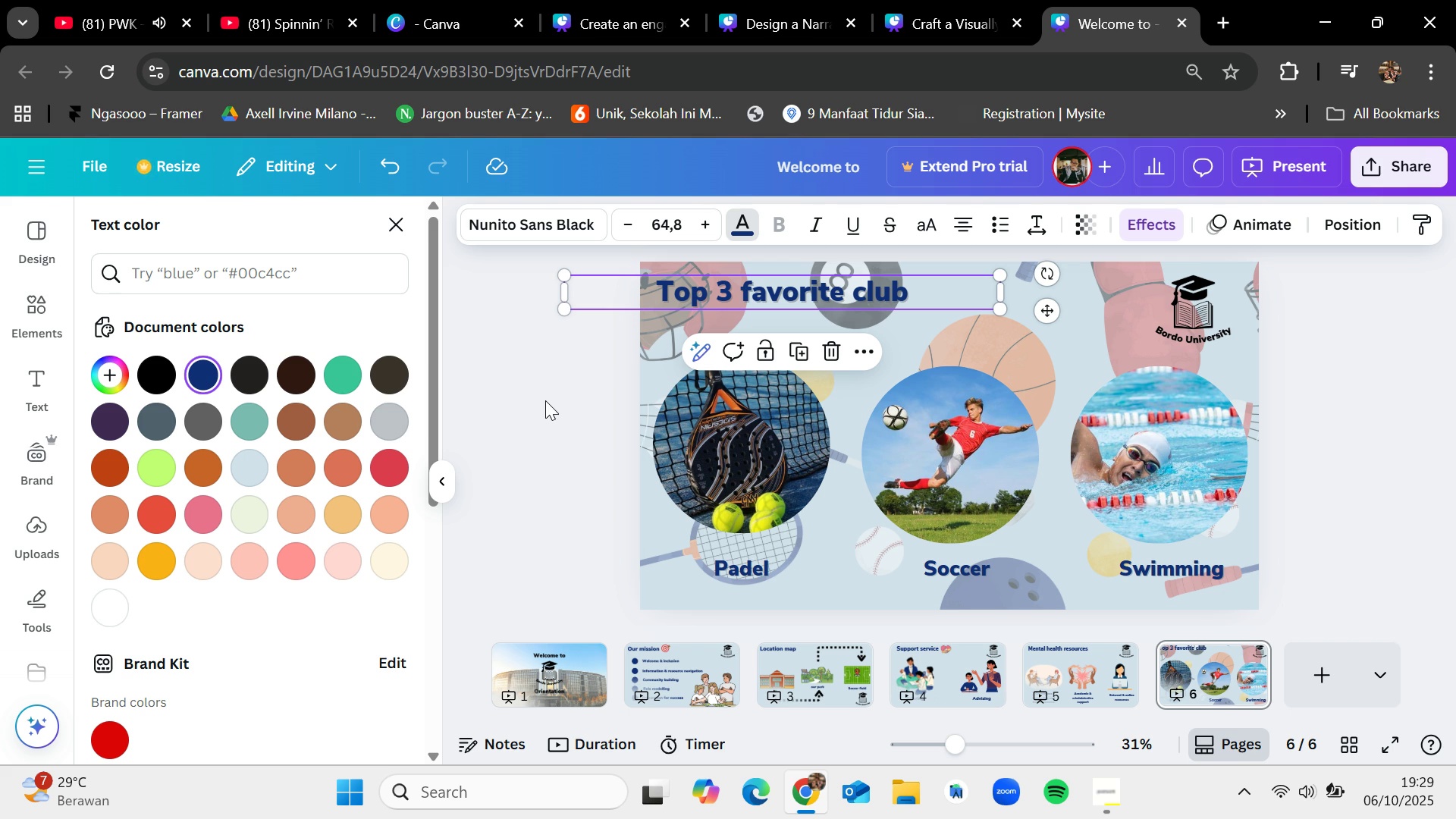 
left_click([545, 400])
 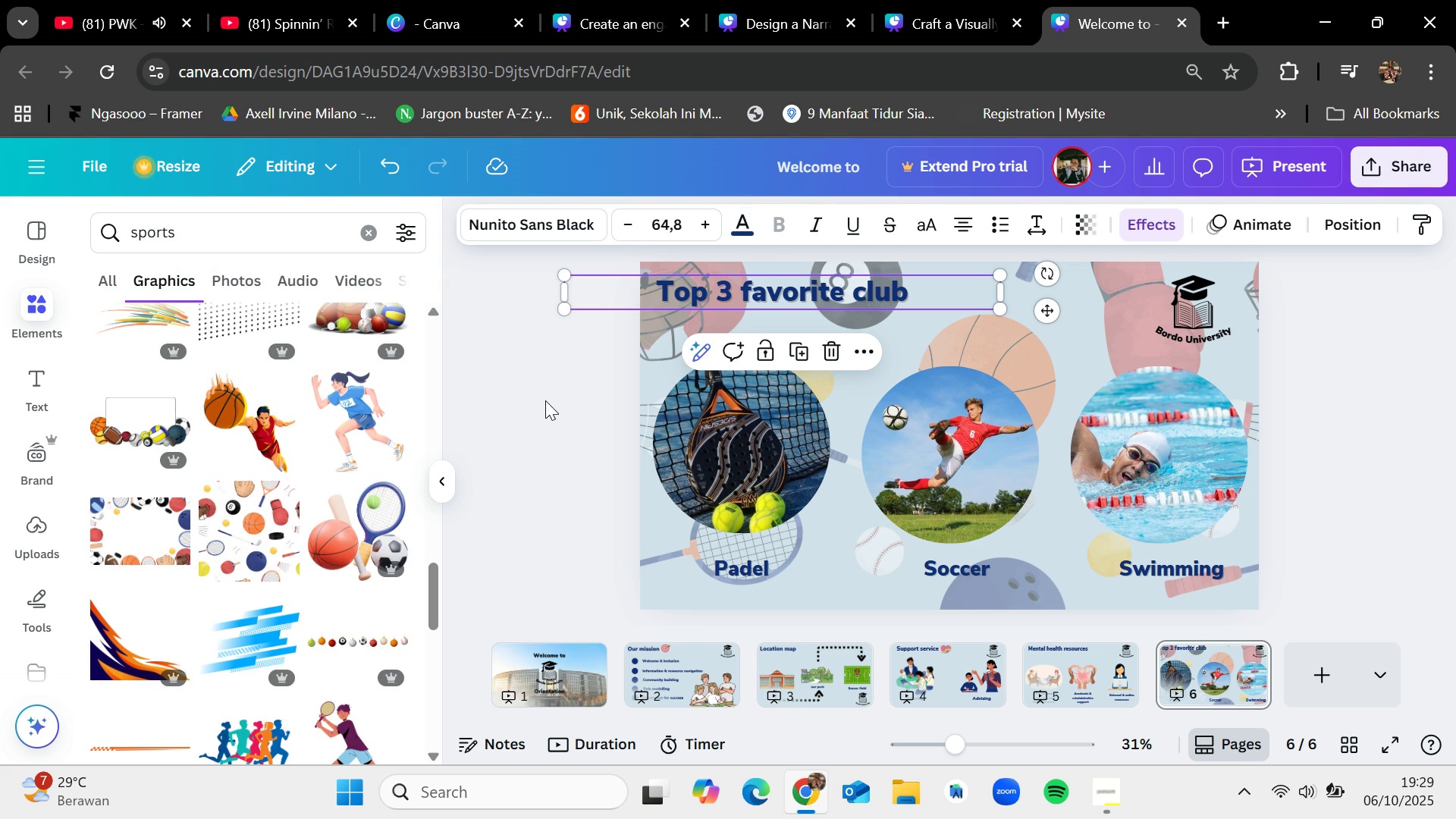 
left_click([545, 400])
 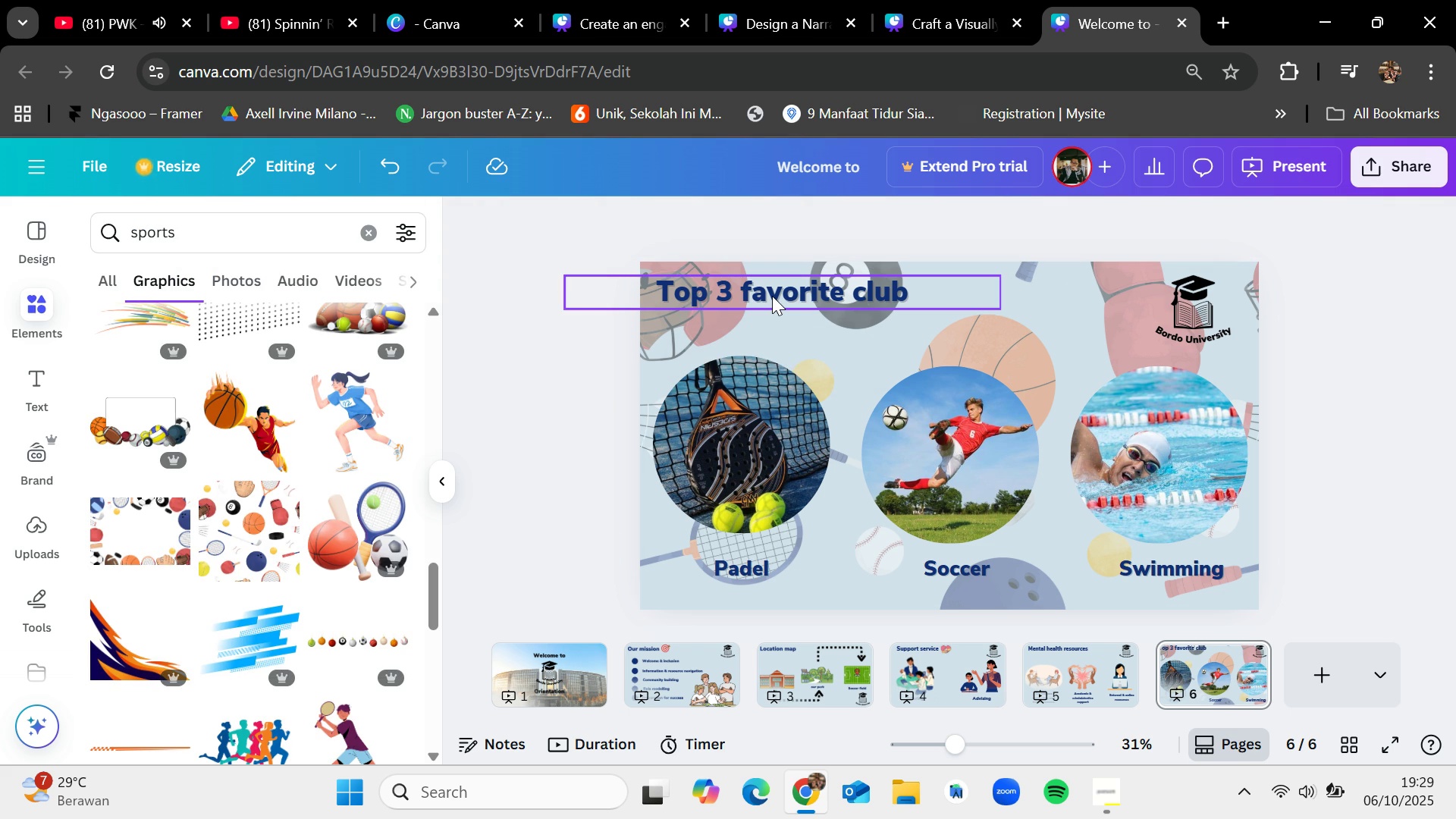 
left_click([1022, 325])
 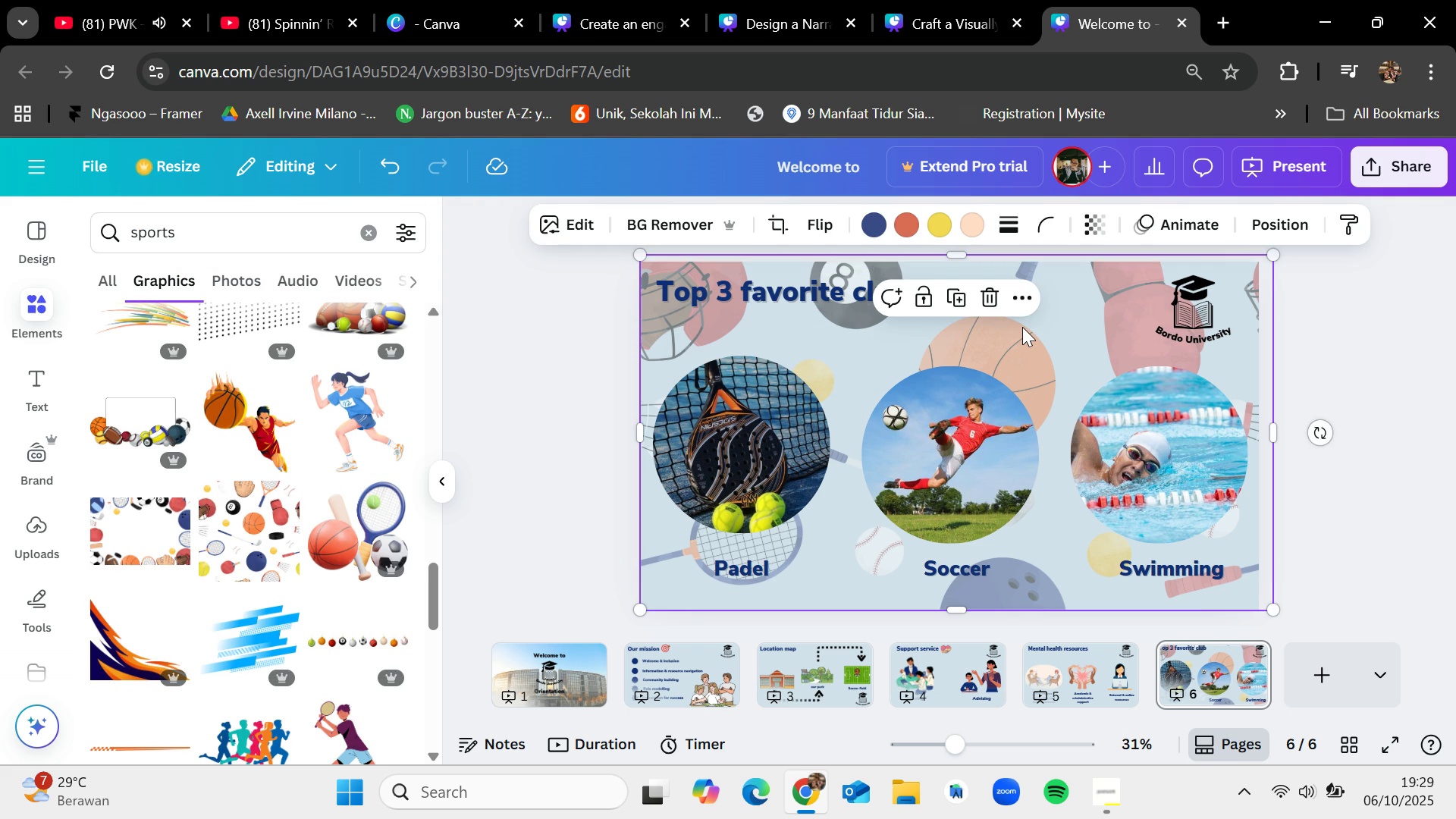 
key(Backspace)